 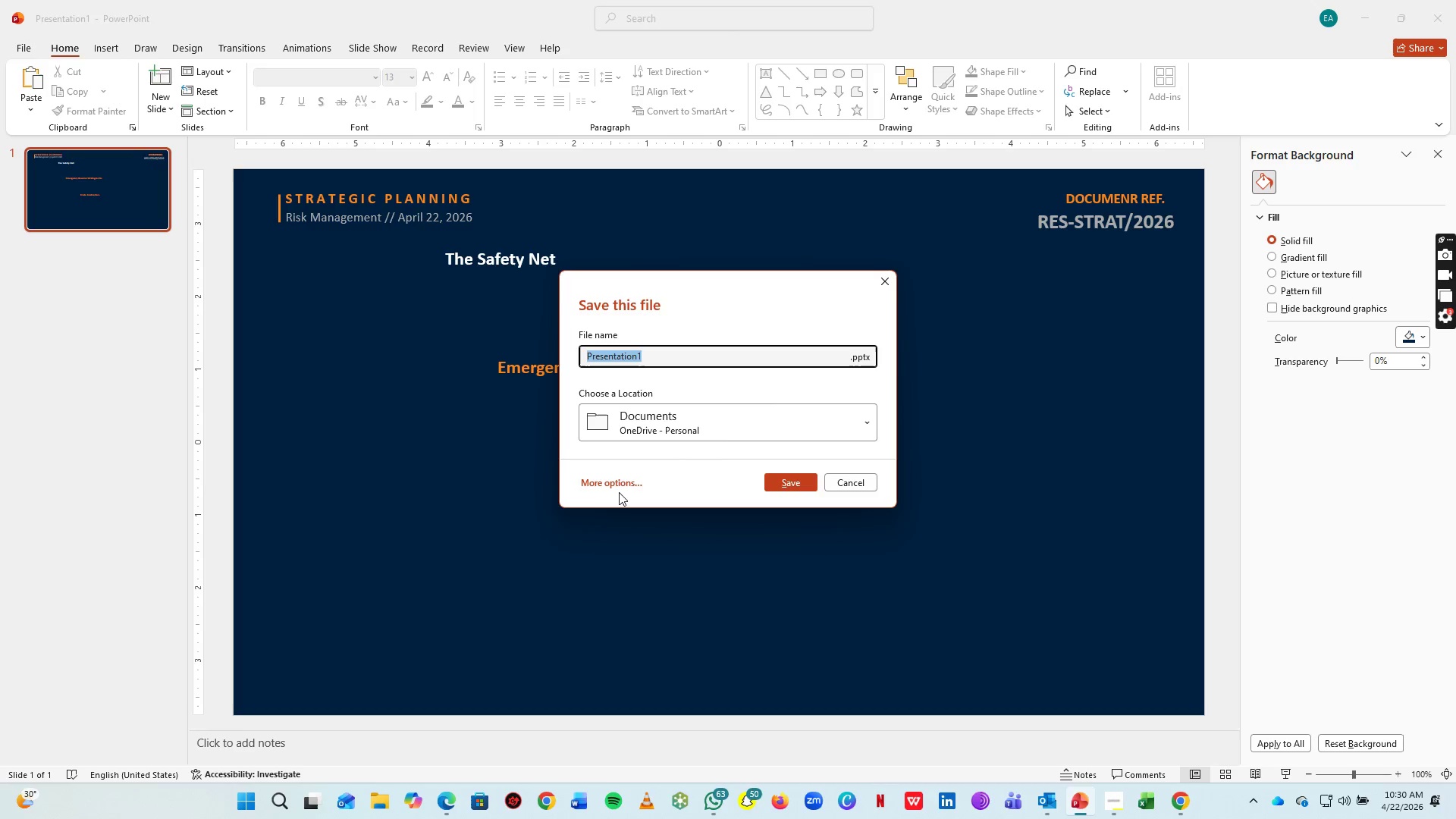 
double_click([618, 487])
 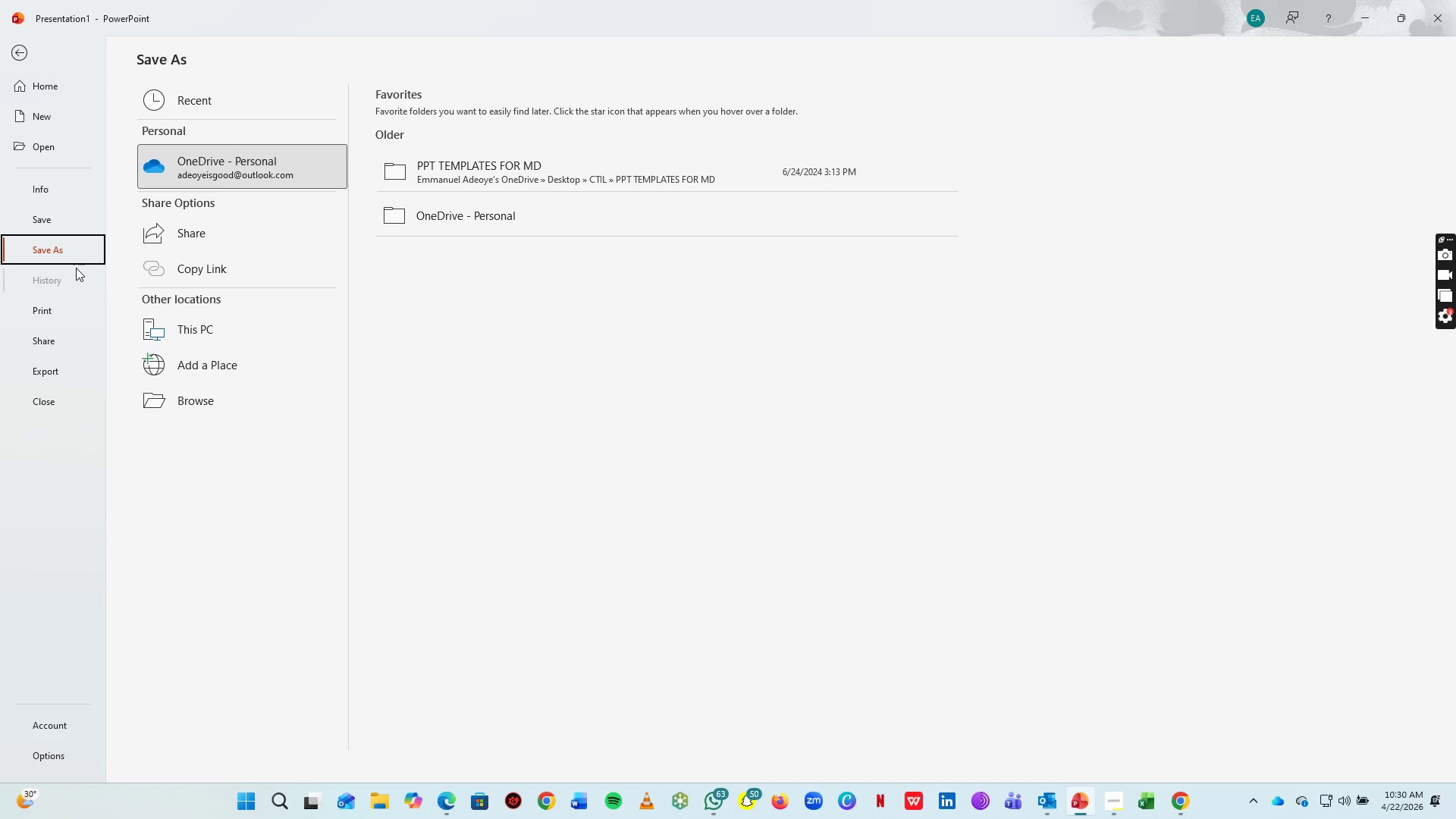 
left_click([174, 397])
 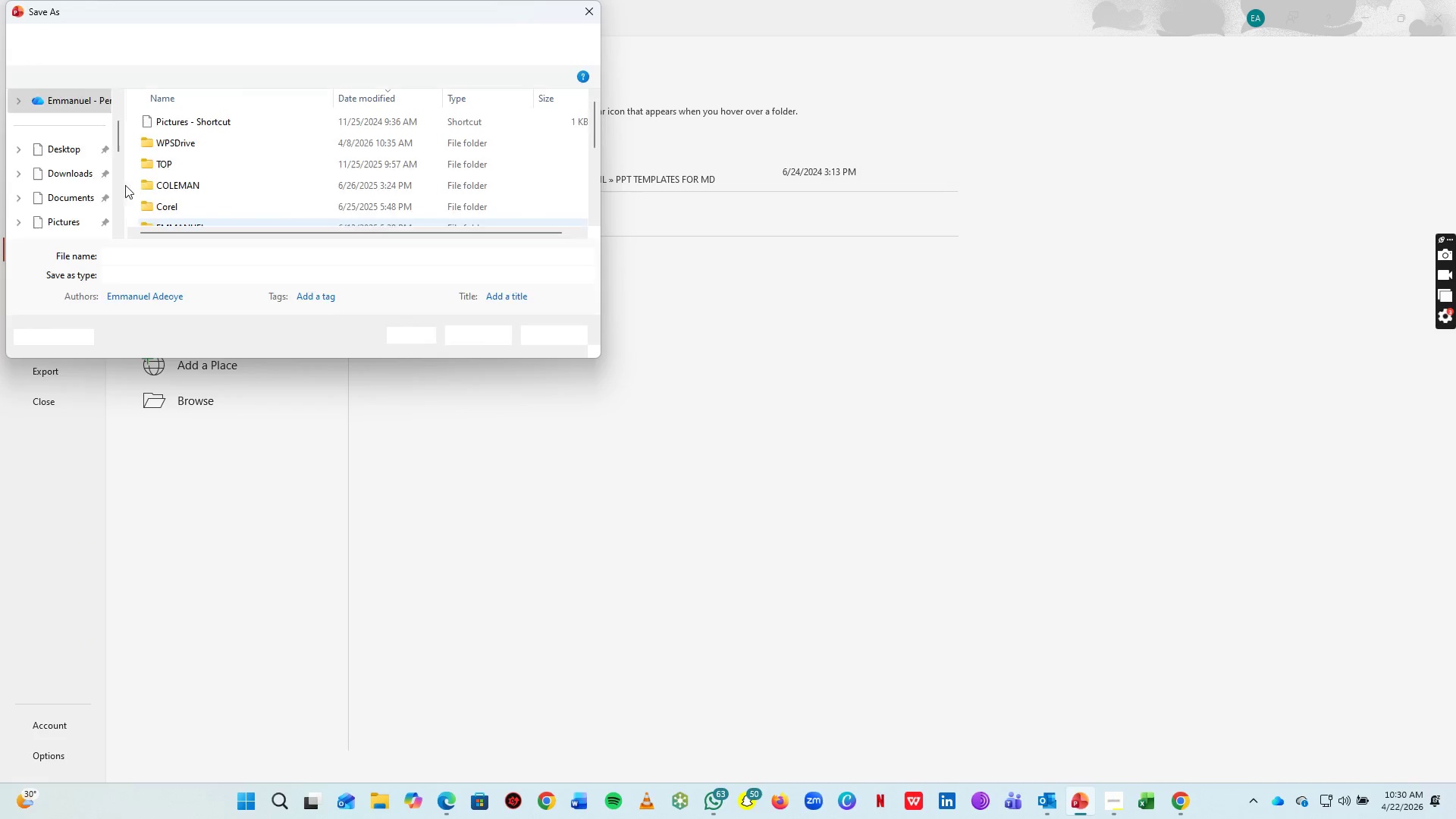 
left_click([77, 149])
 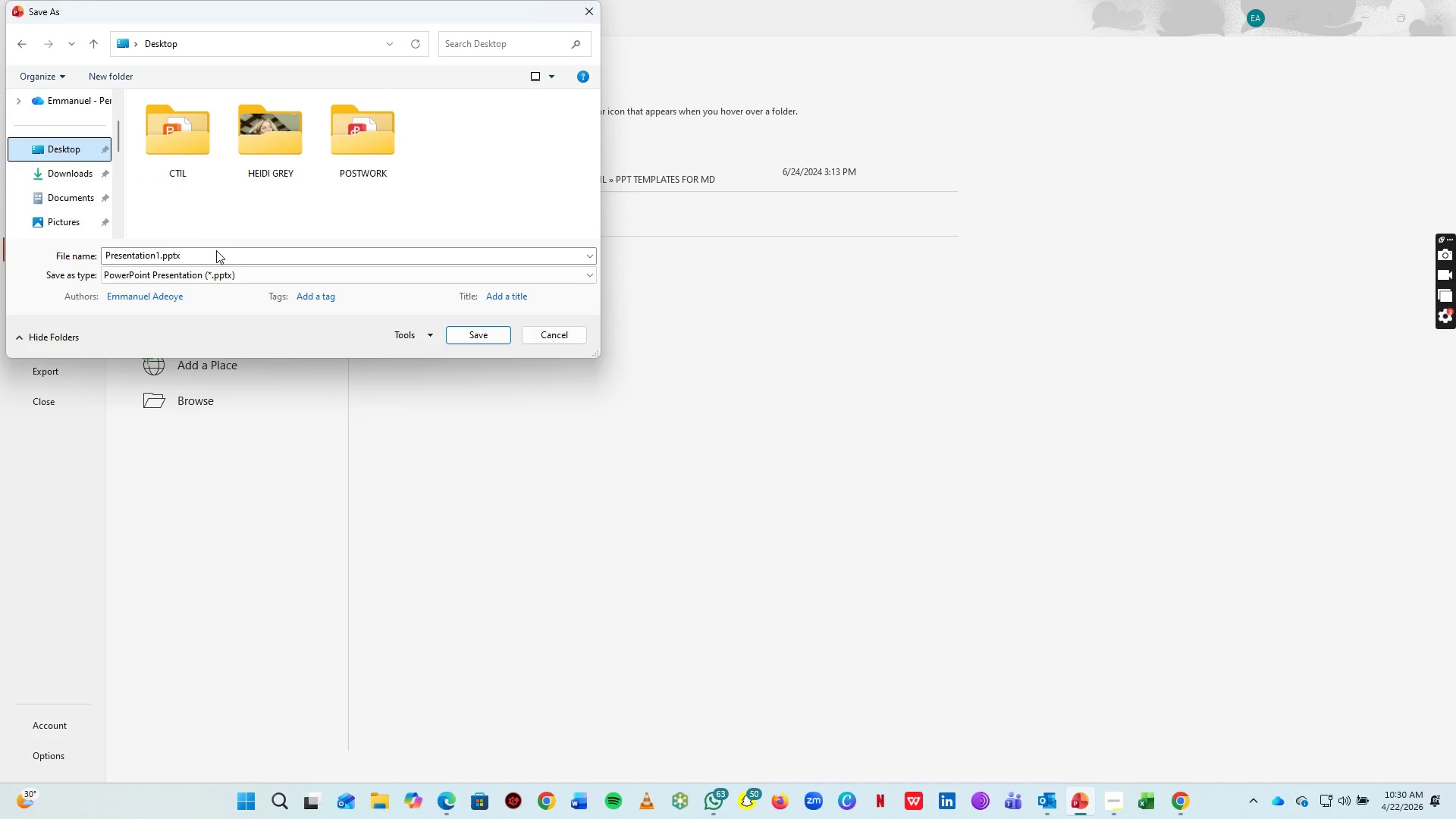 
left_click([216, 251])
 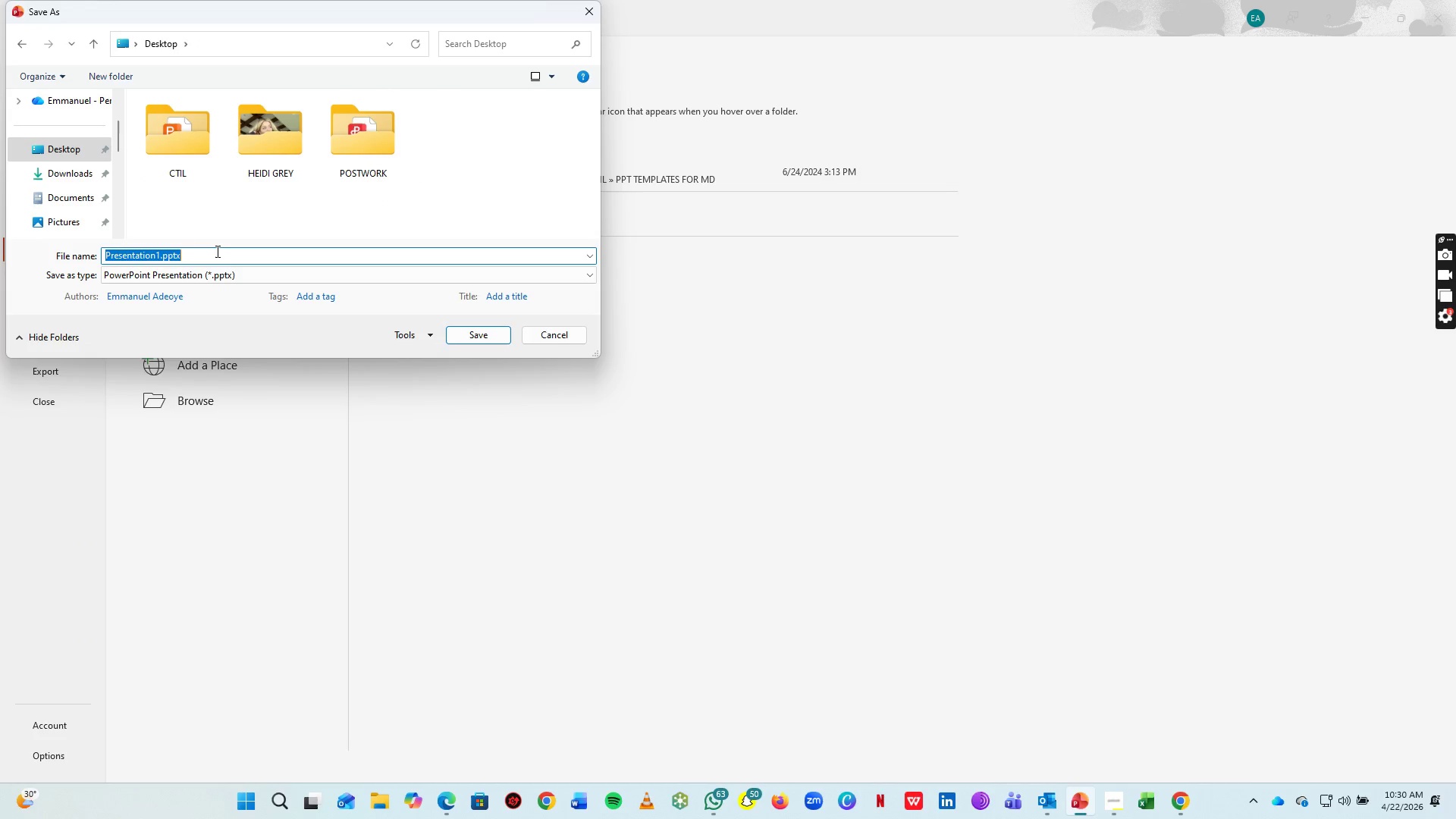 
key(Control+V)
 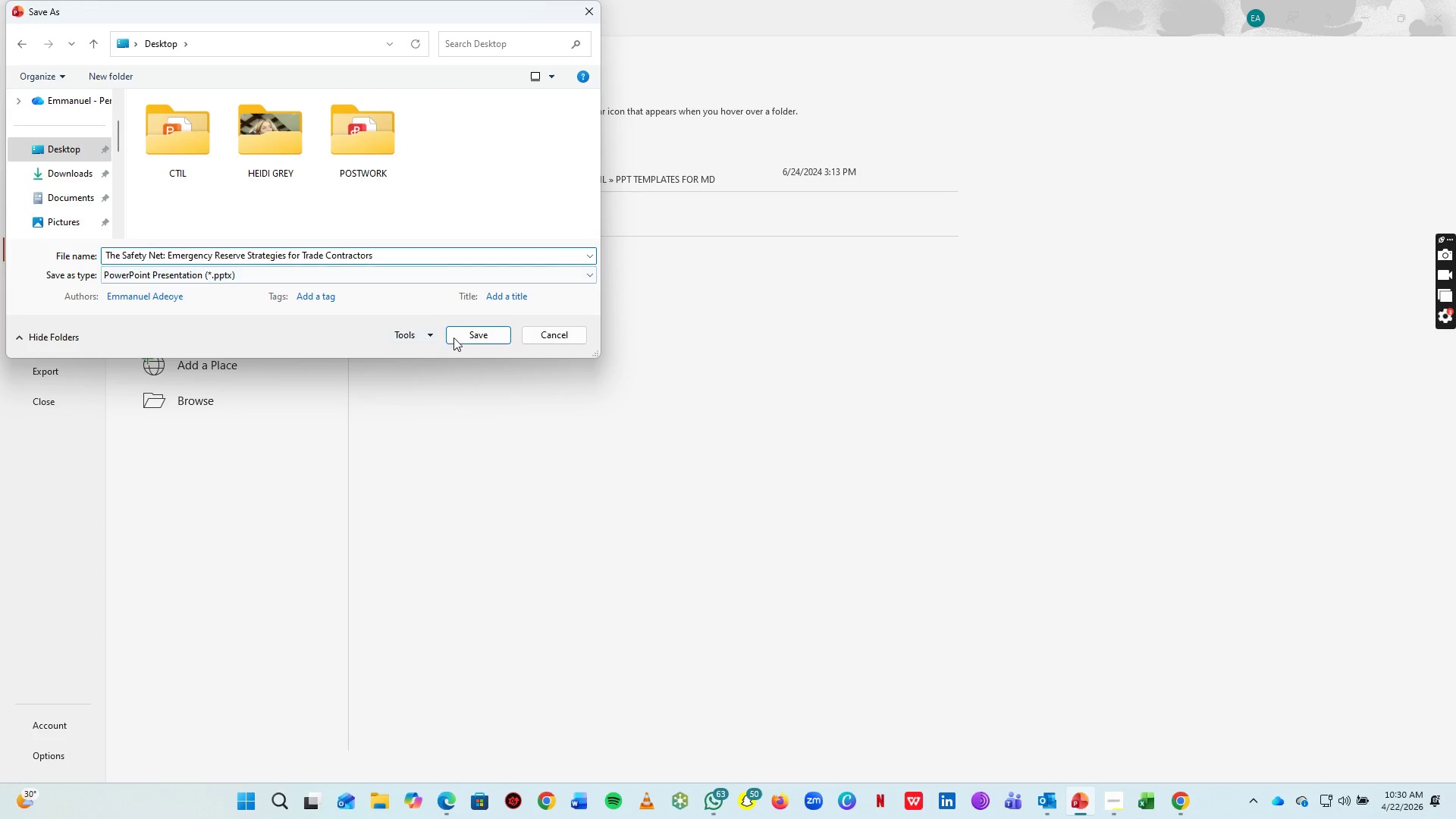 
left_click([466, 337])
 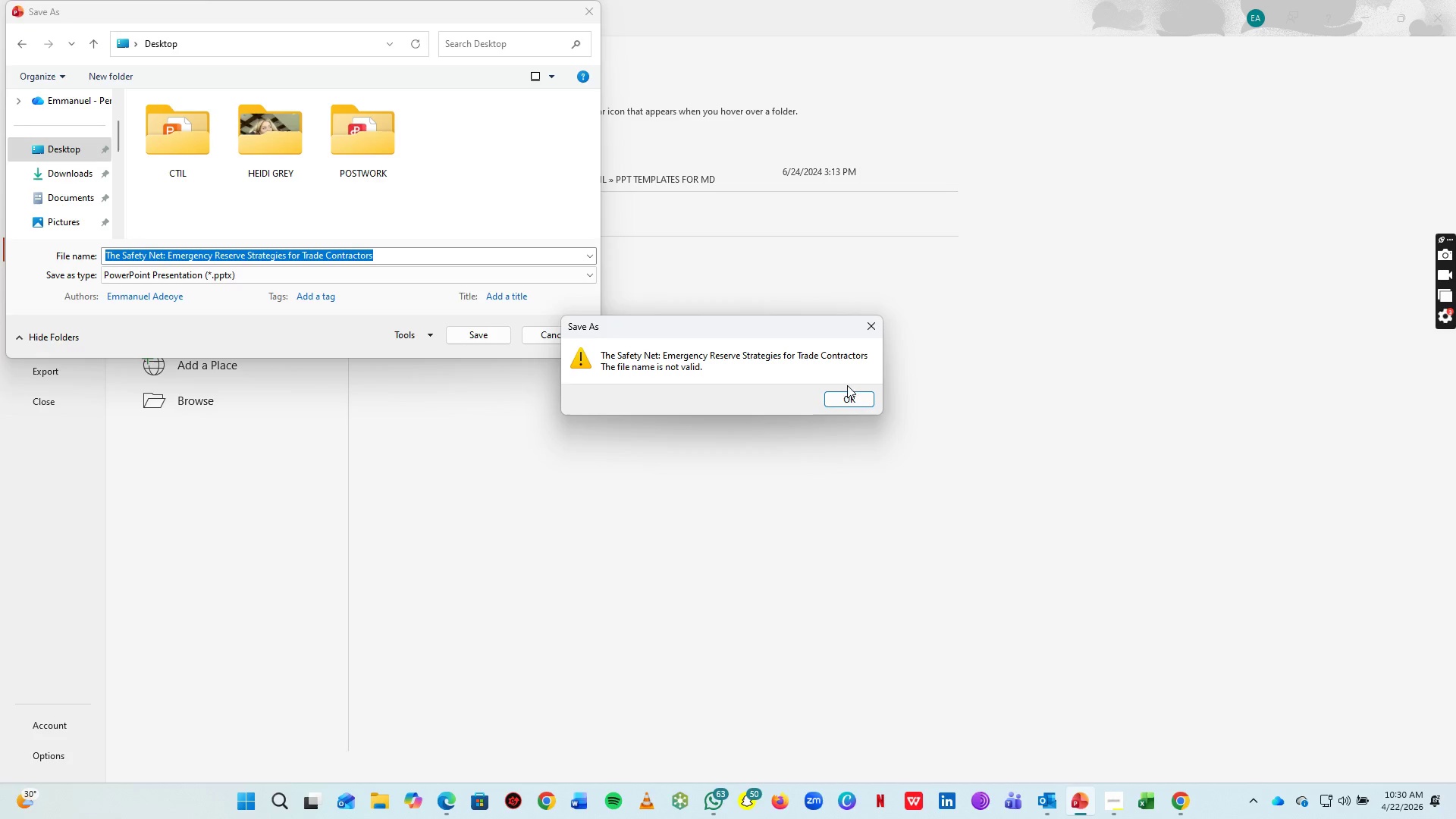 
left_click([849, 394])
 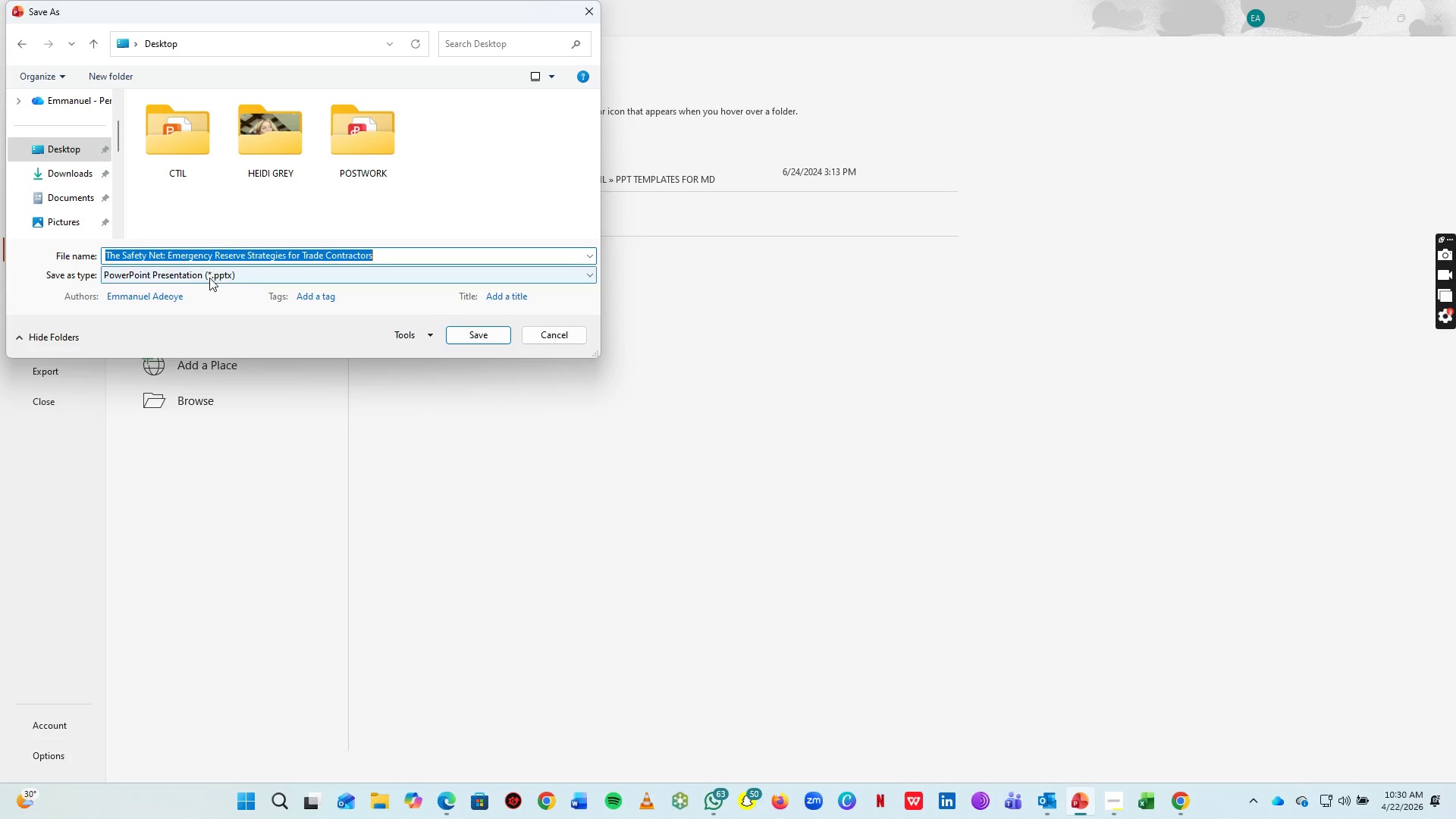 
left_click([167, 251])
 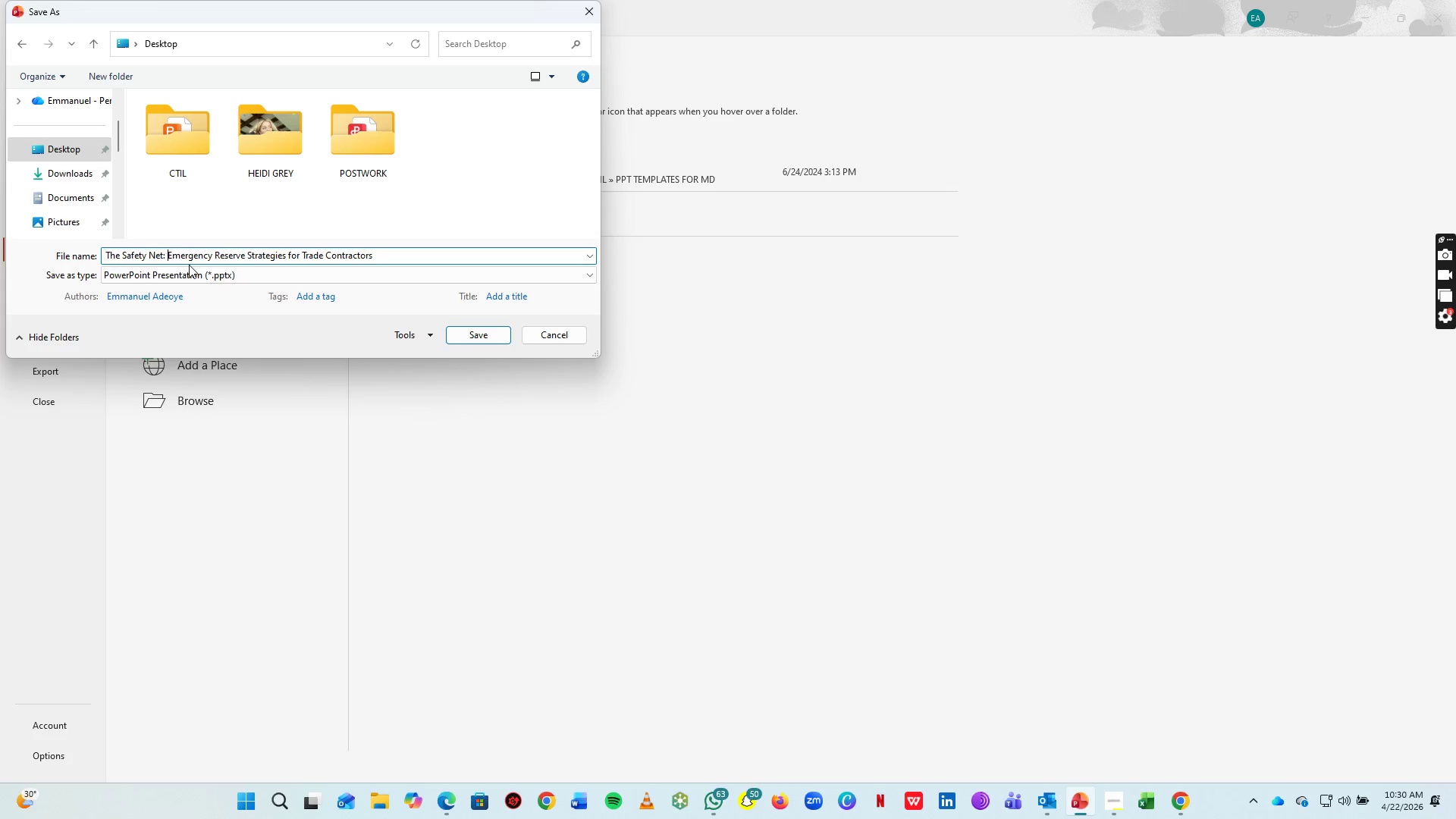 
key(Backspace)
 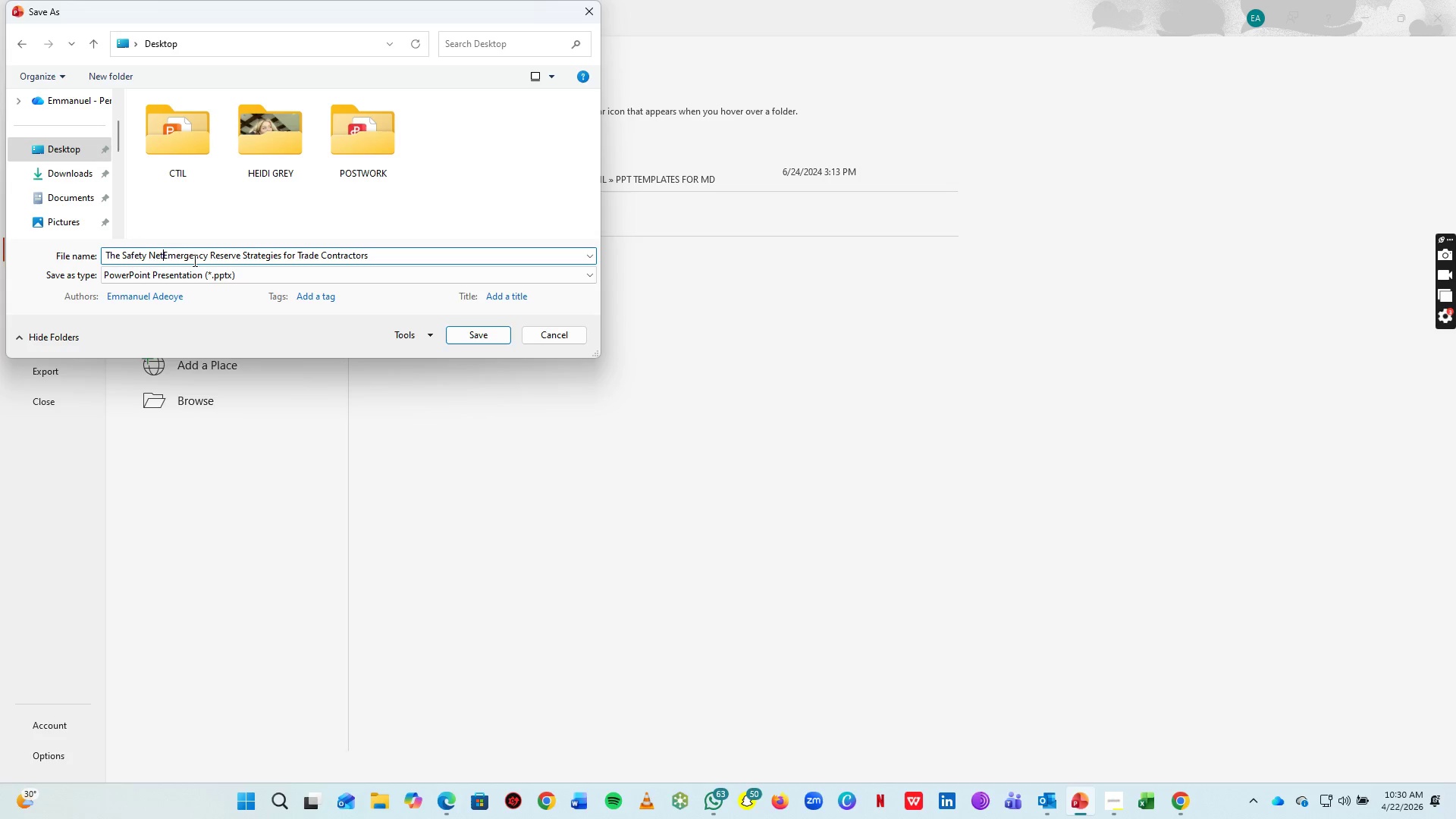 
key(Backspace)
 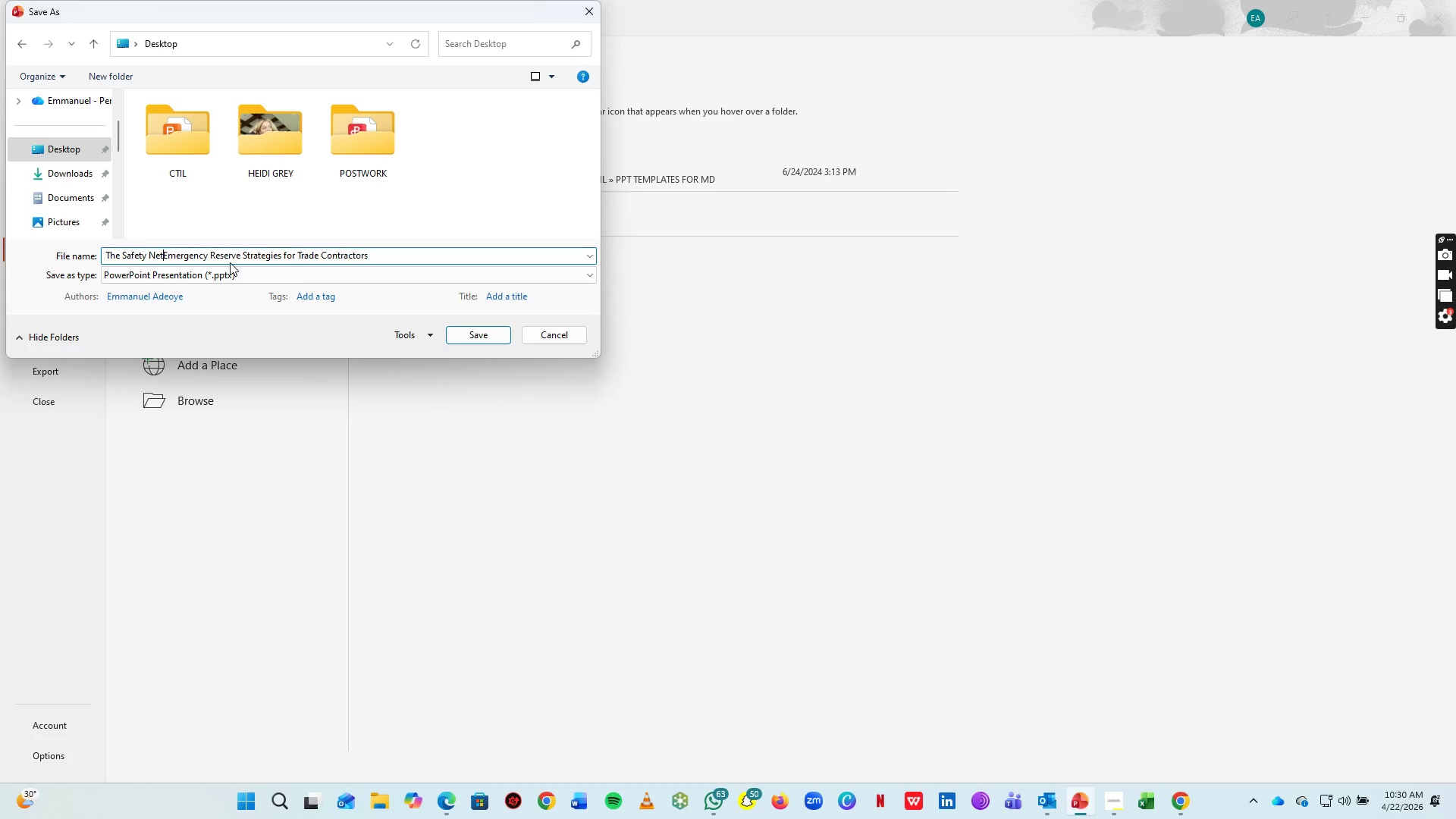 
key(Space)
 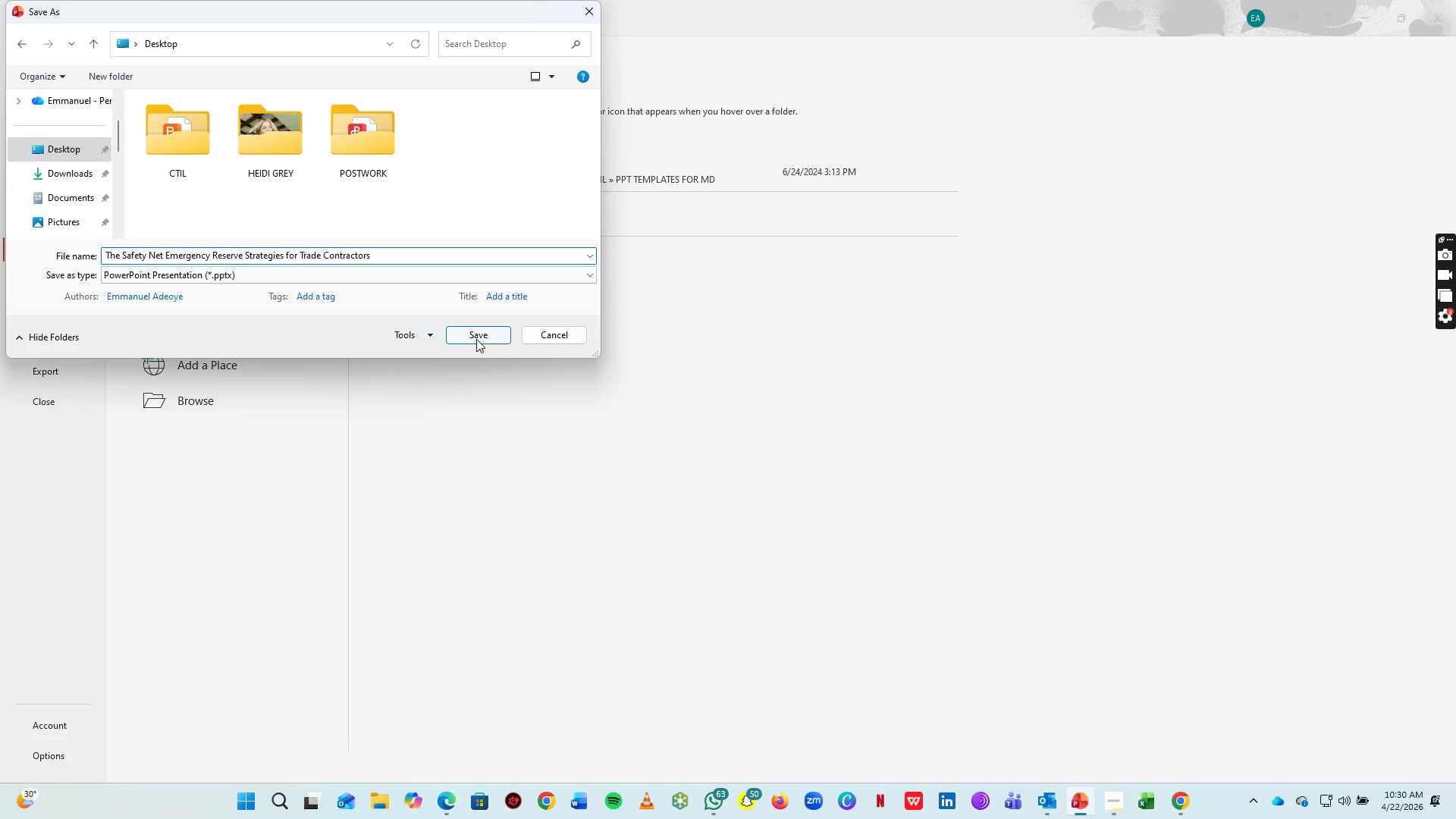 
left_click([477, 336])
 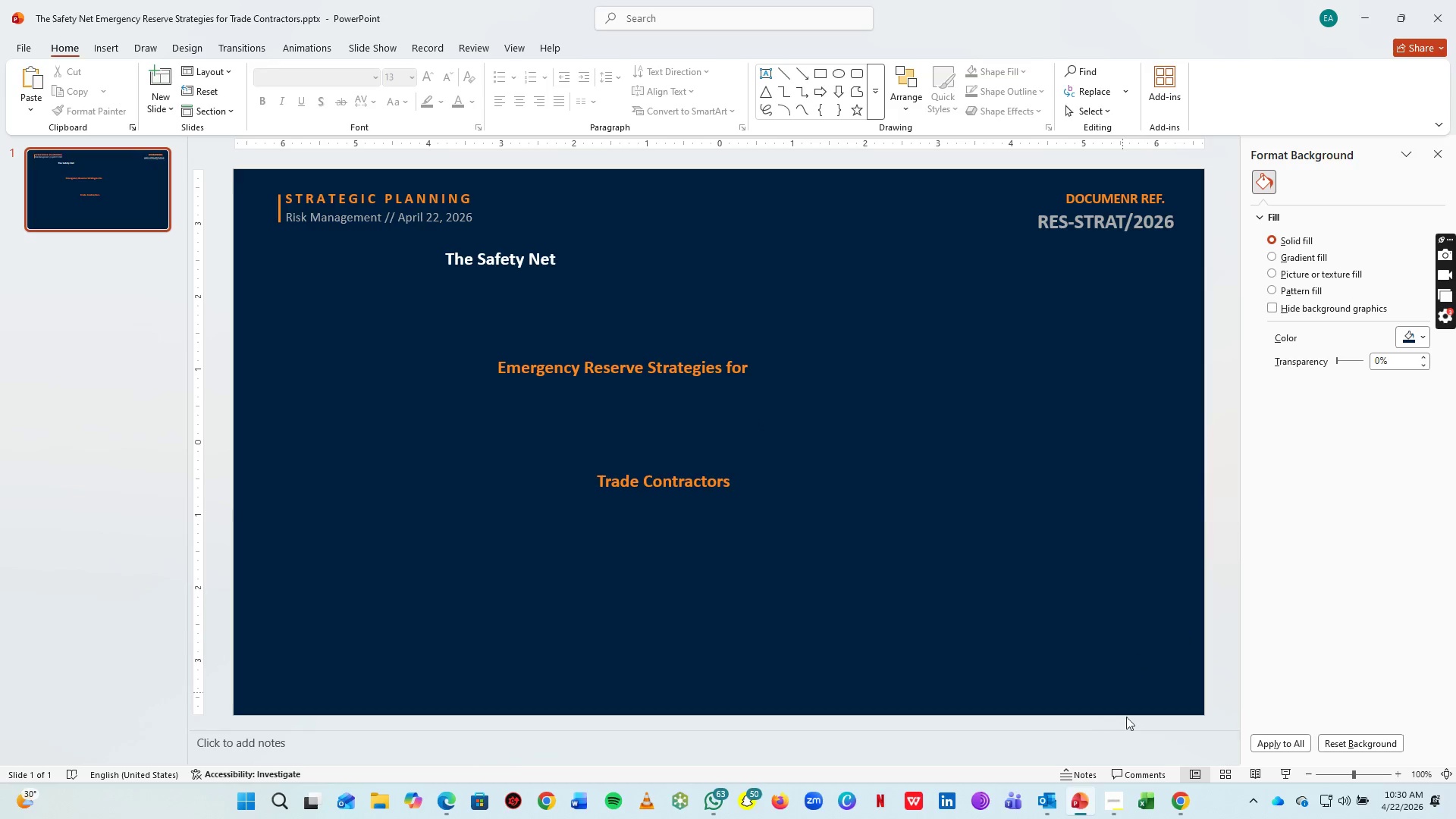 
left_click([1109, 817])